 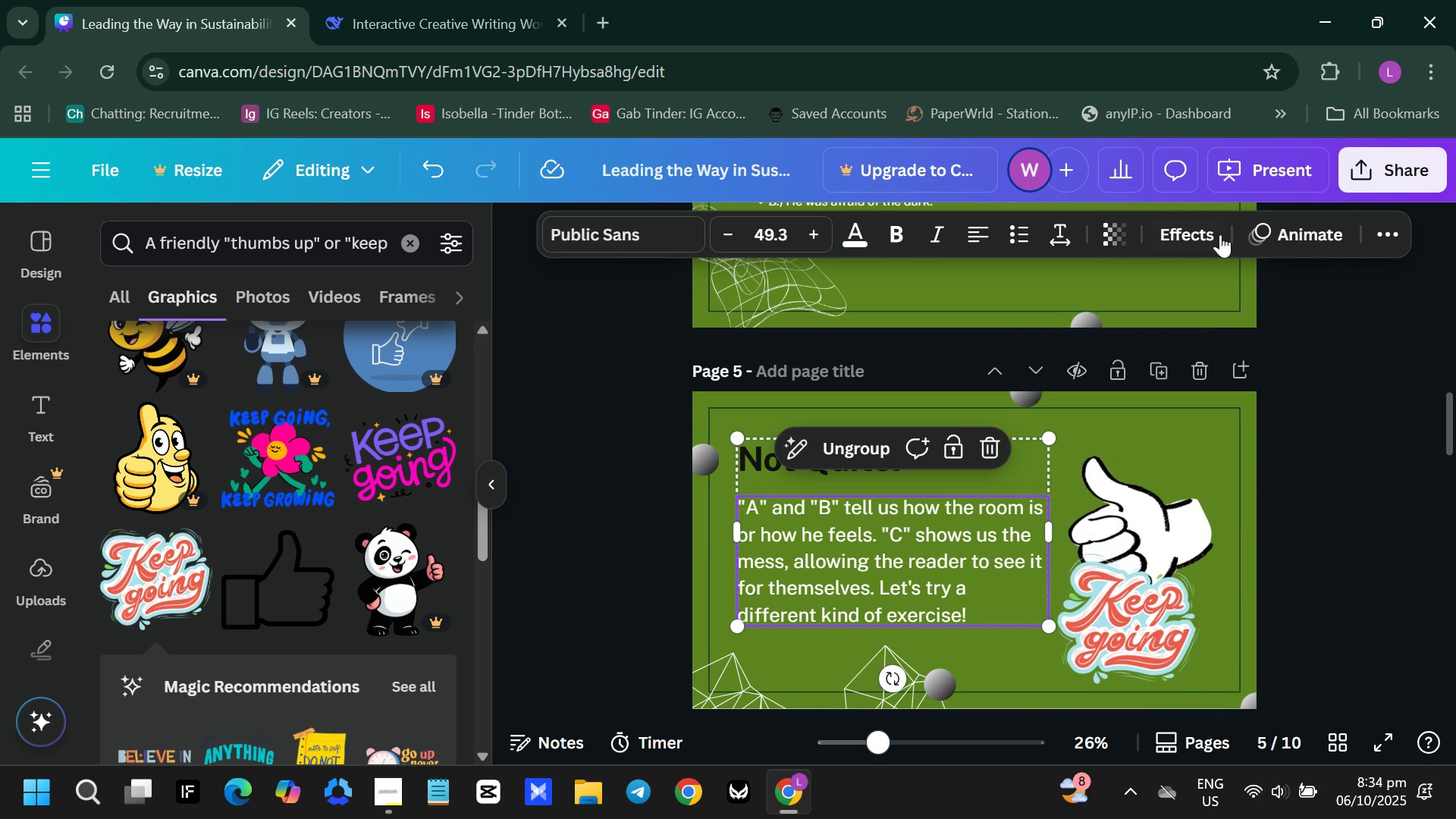 
scroll: coordinate [120, 535], scroll_direction: down, amount: 2.0
 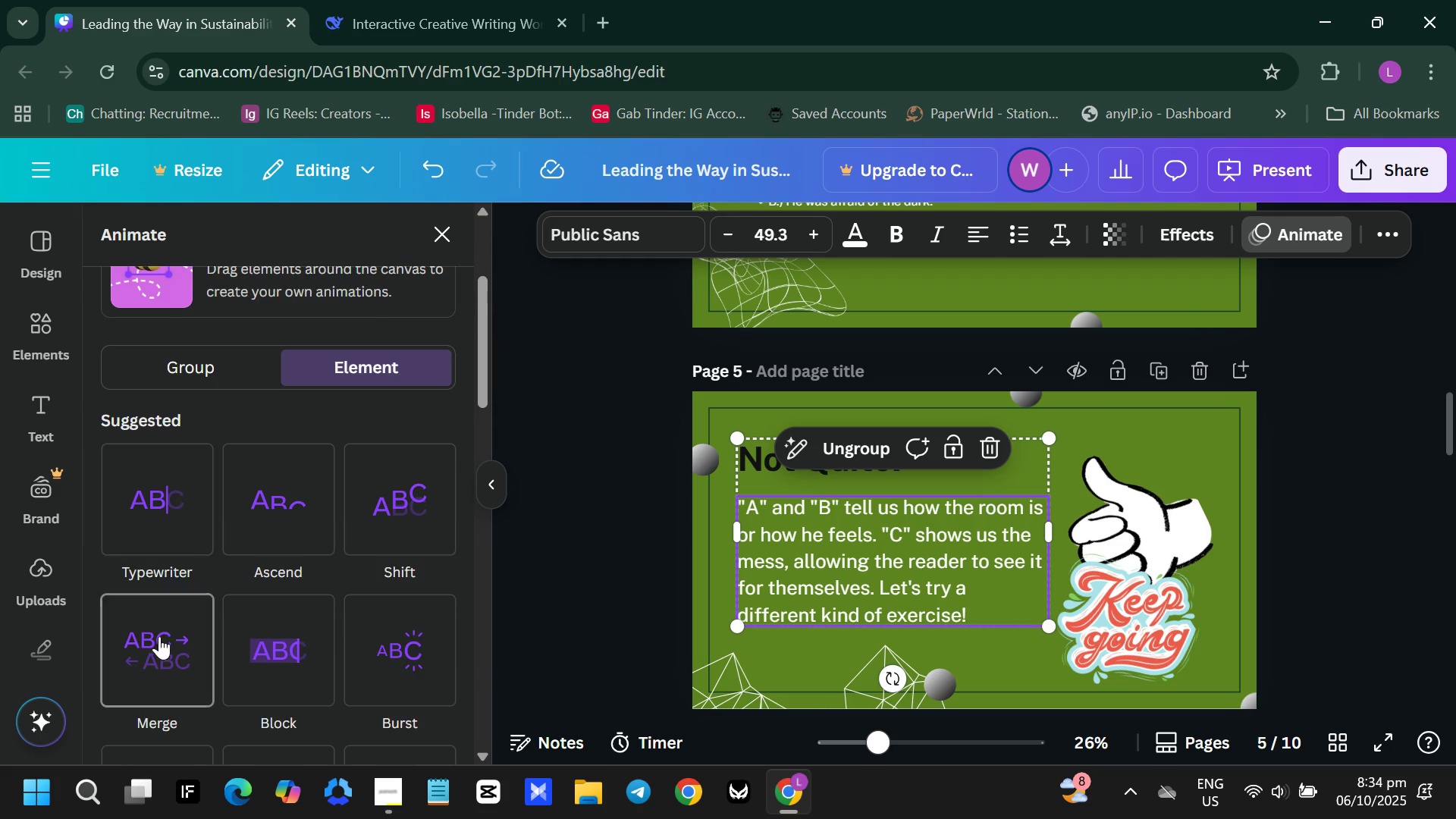 
left_click([158, 638])
 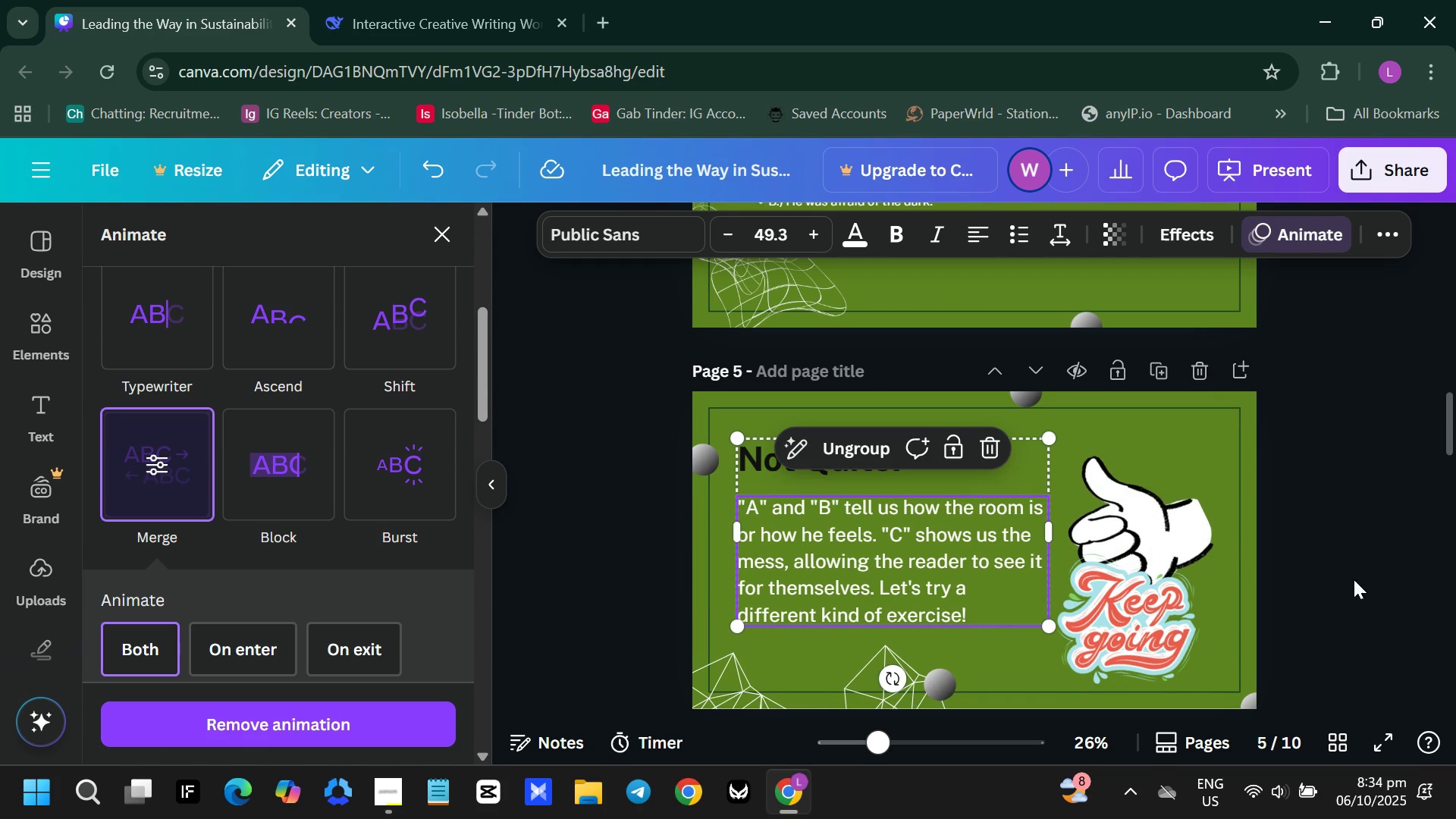 
left_click([1336, 573])
 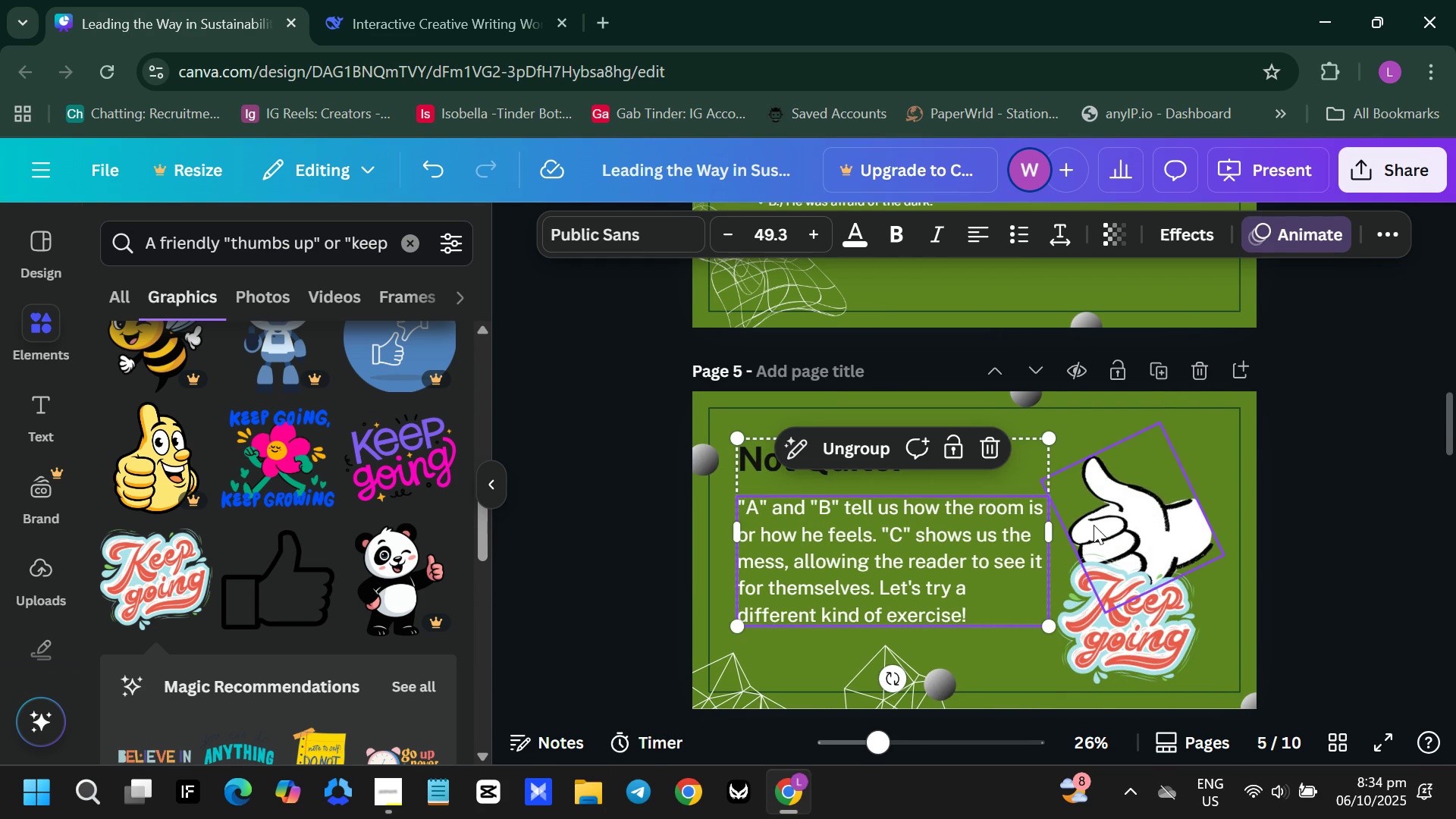 
scroll: coordinate [1061, 522], scroll_direction: down, amount: 4.0
 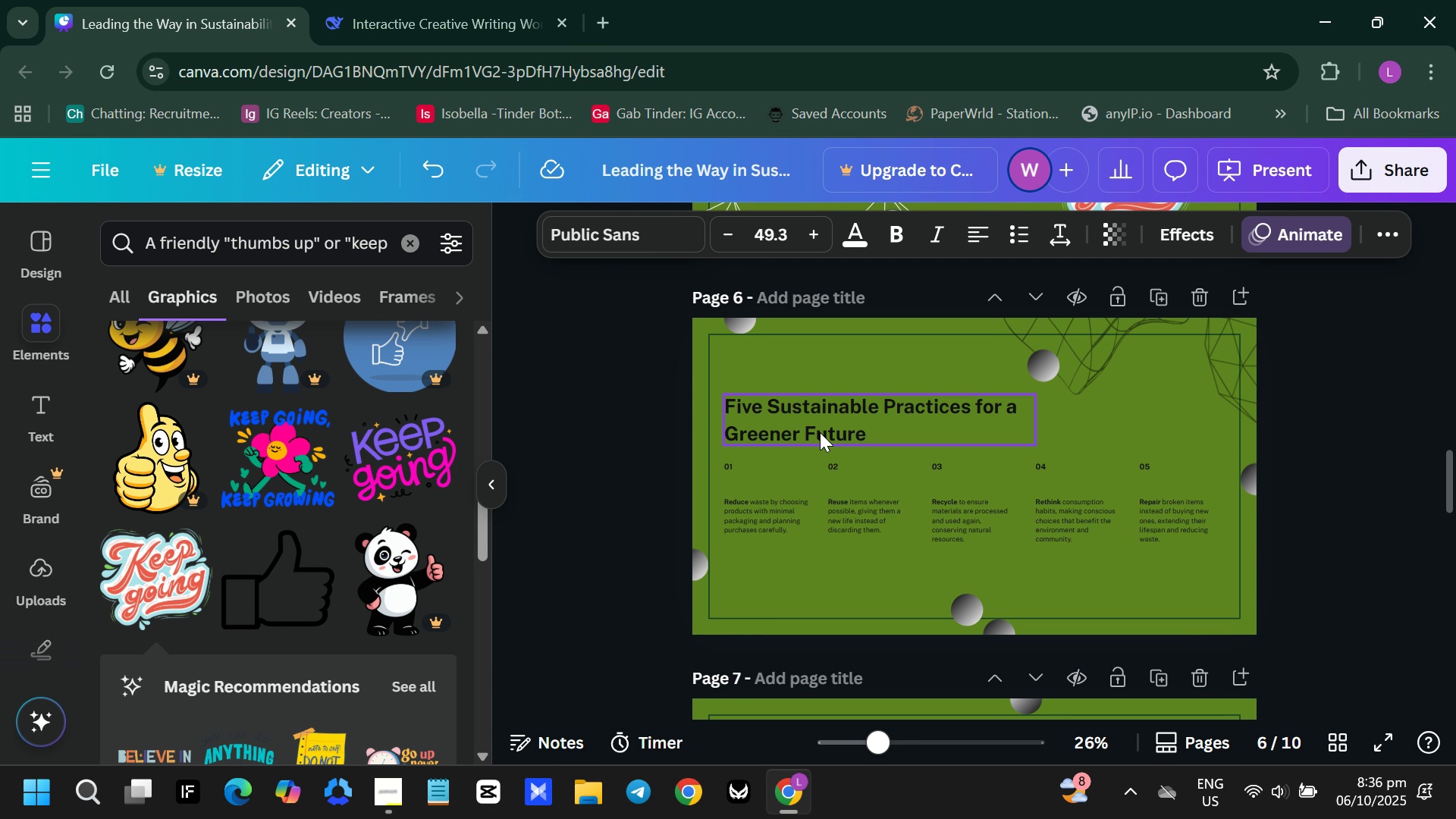 
wait(115.48)
 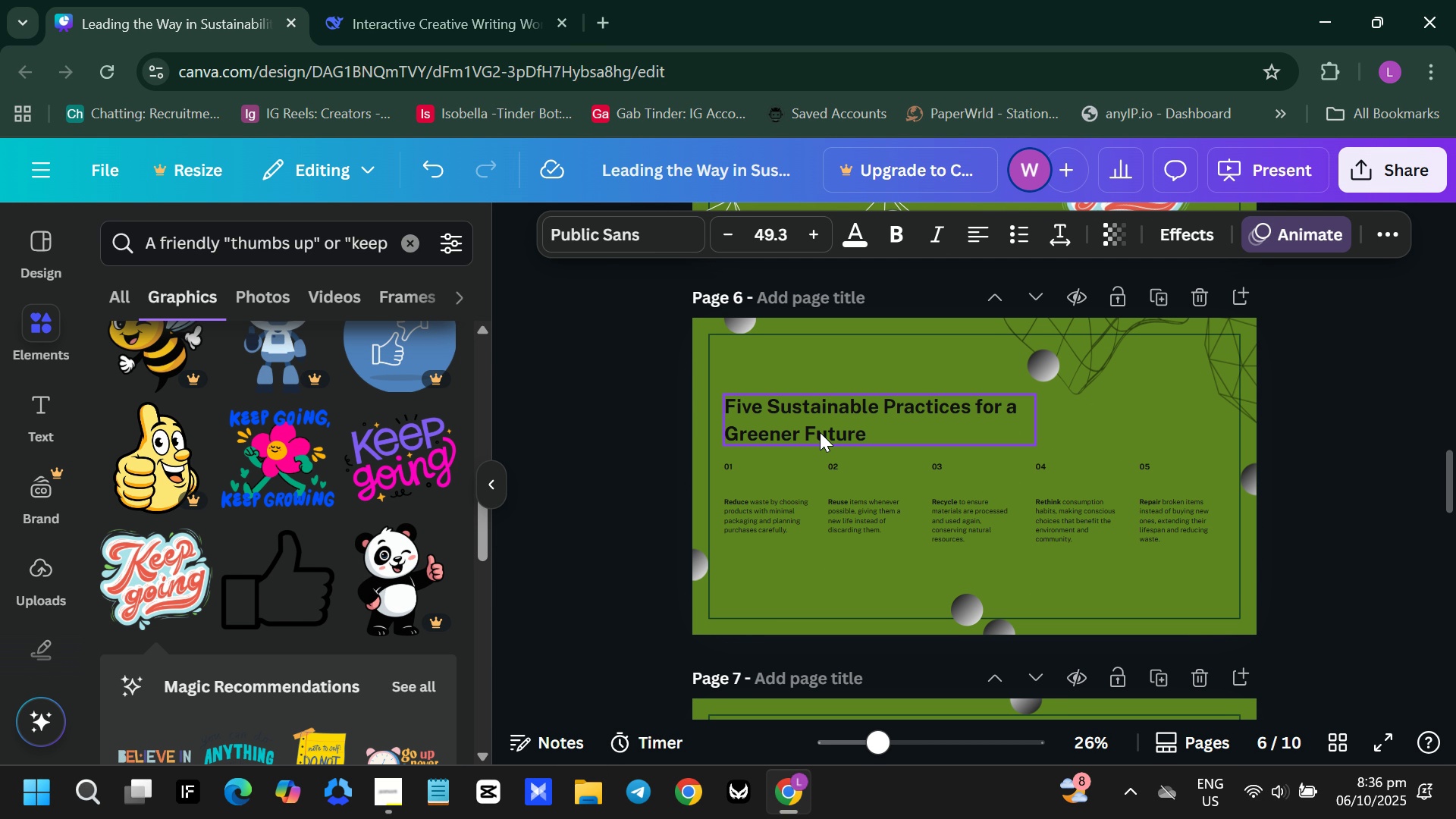 
left_click([465, 15])
 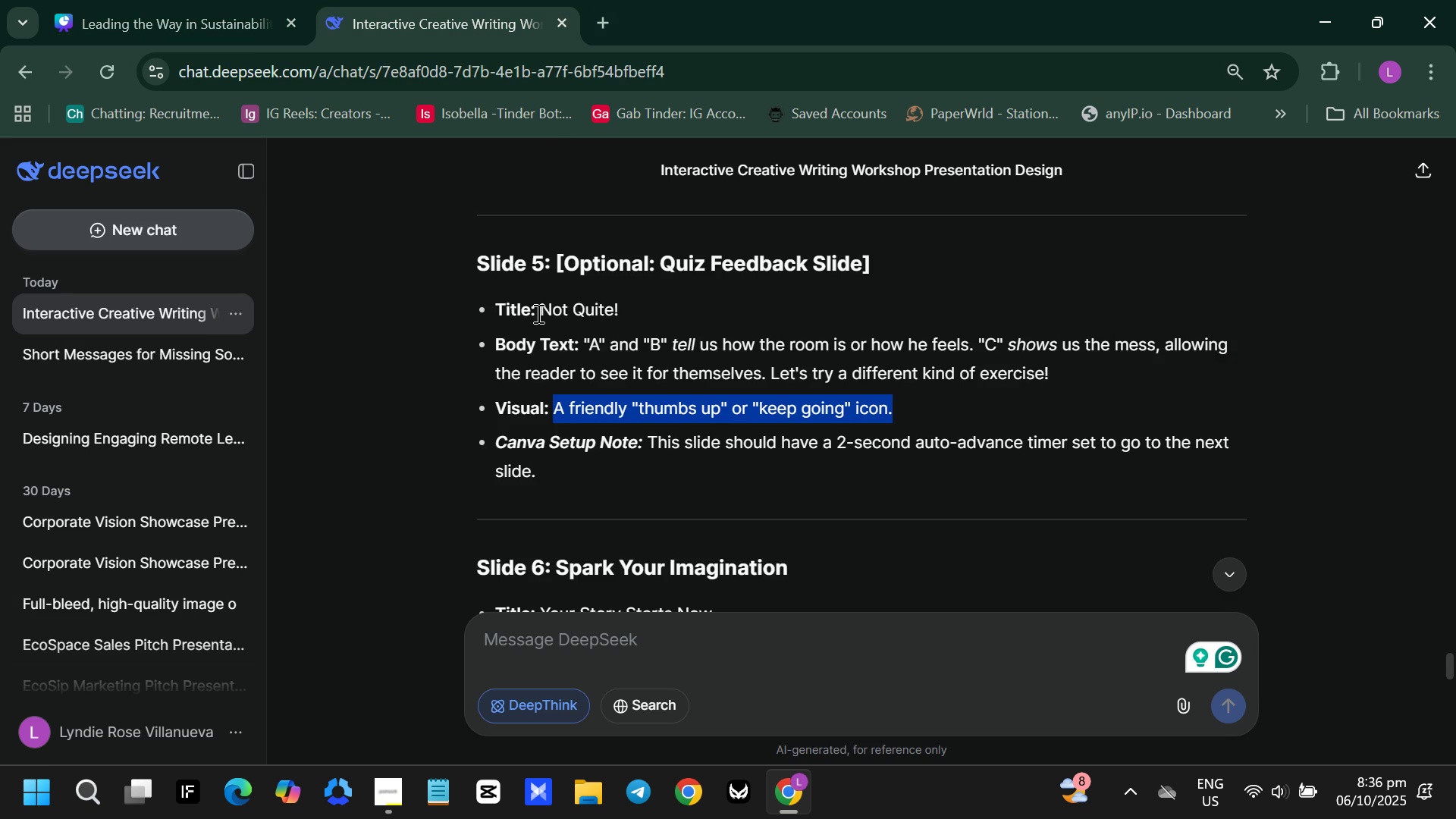 
scroll: coordinate [619, 359], scroll_direction: down, amount: 3.0
 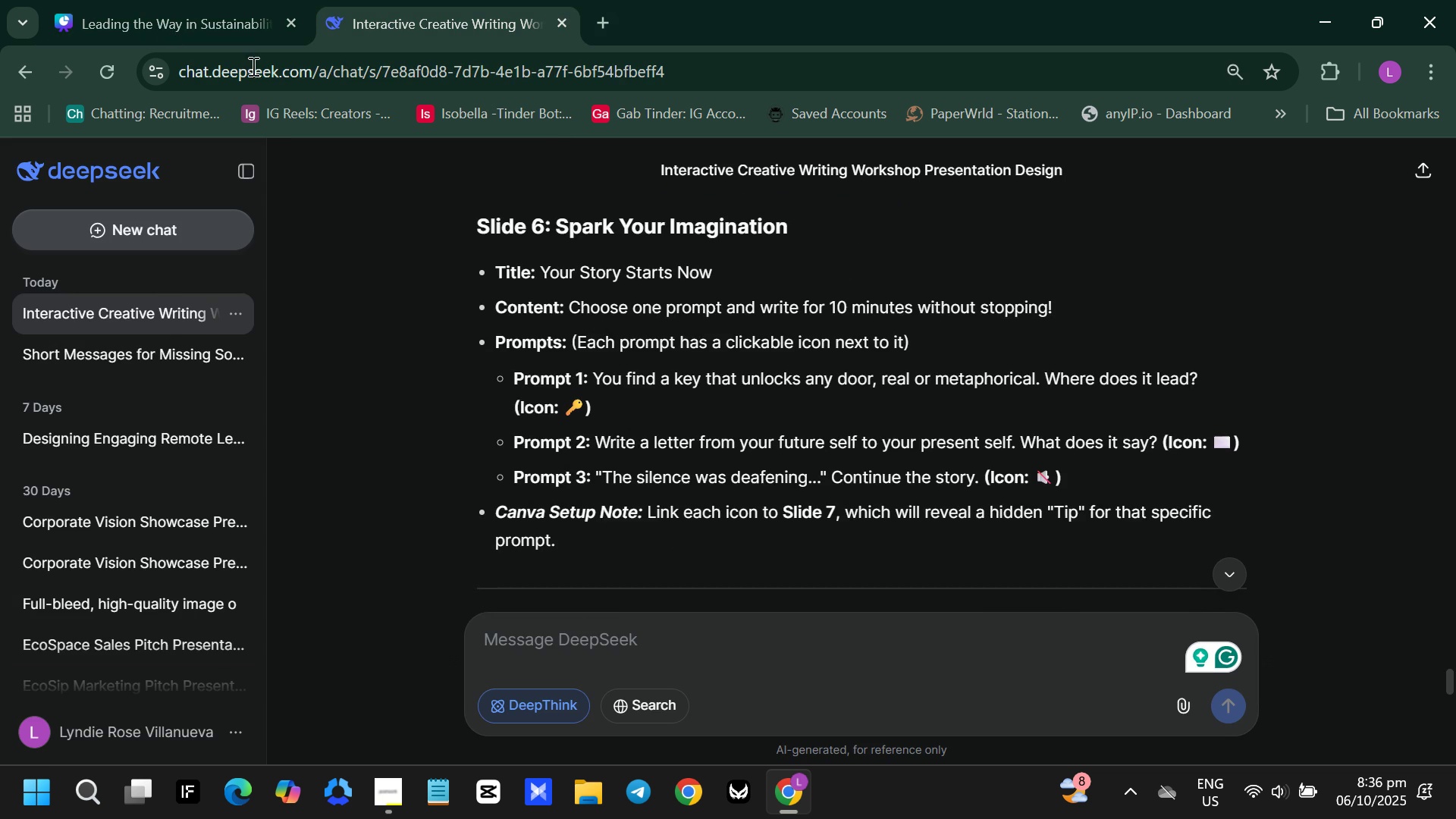 
left_click([146, 4])
 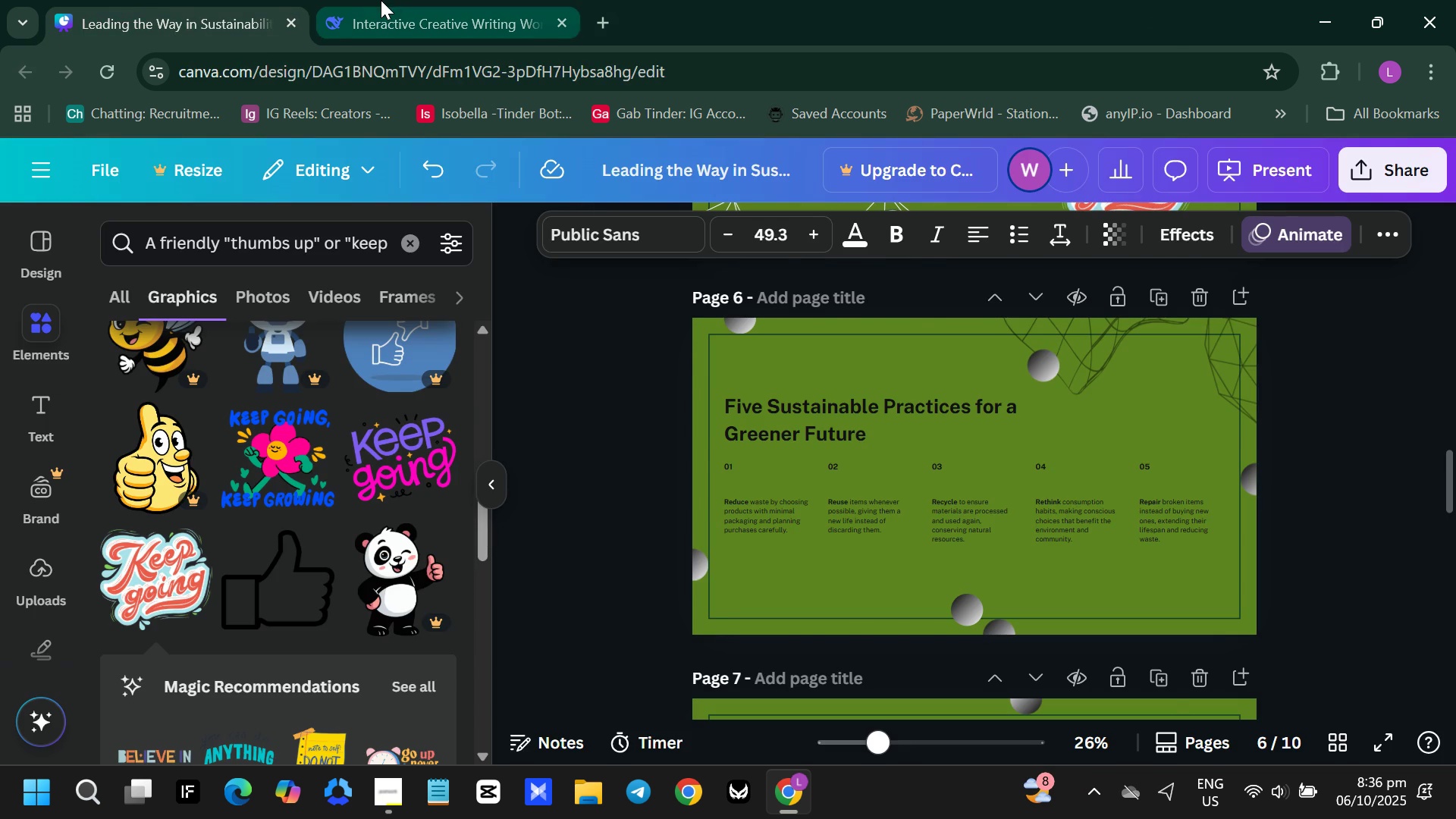 
left_click([381, 0])